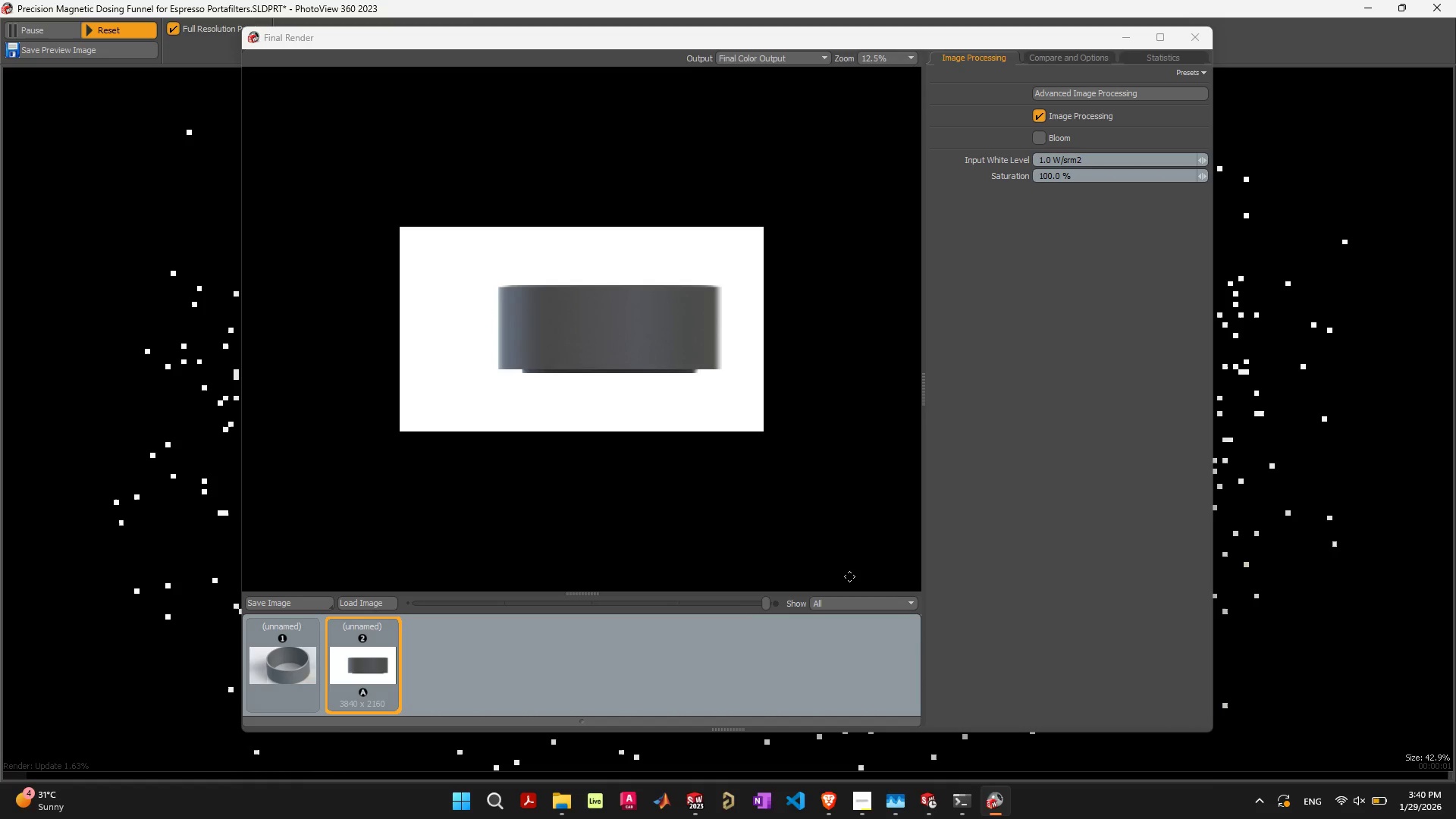 
left_click([307, 599])
 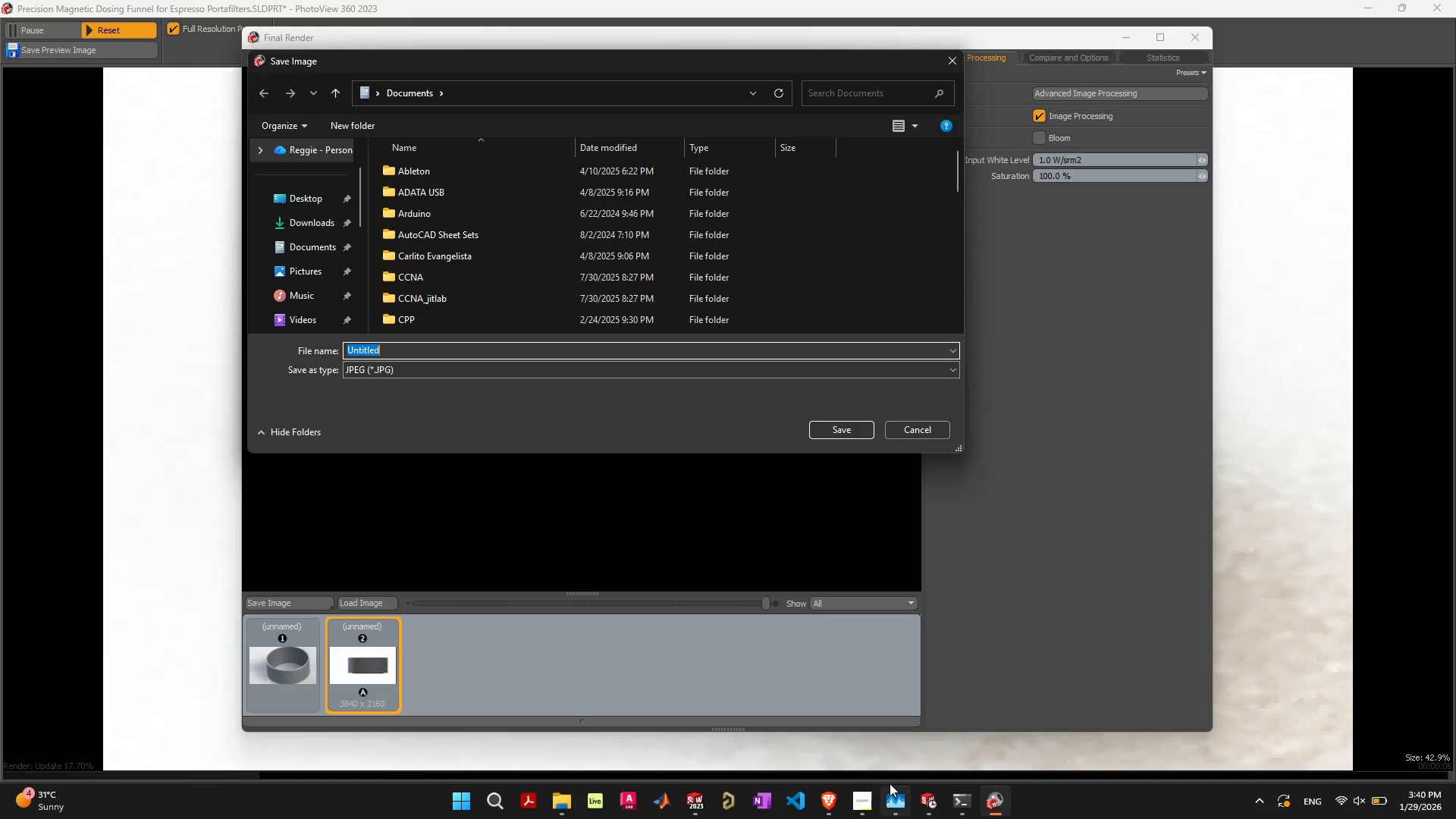 
wait(9.33)
 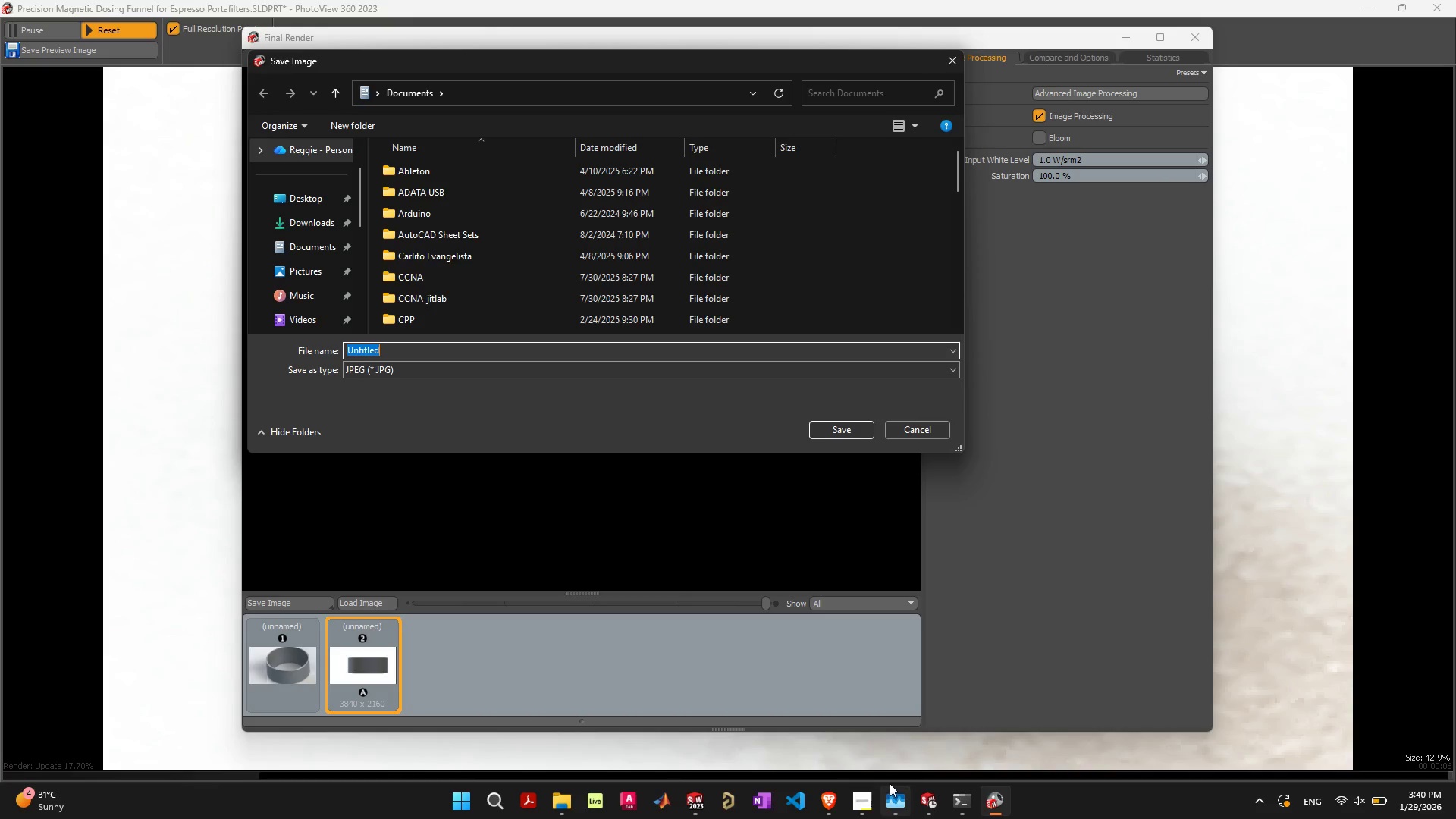 
left_click([853, 804])